 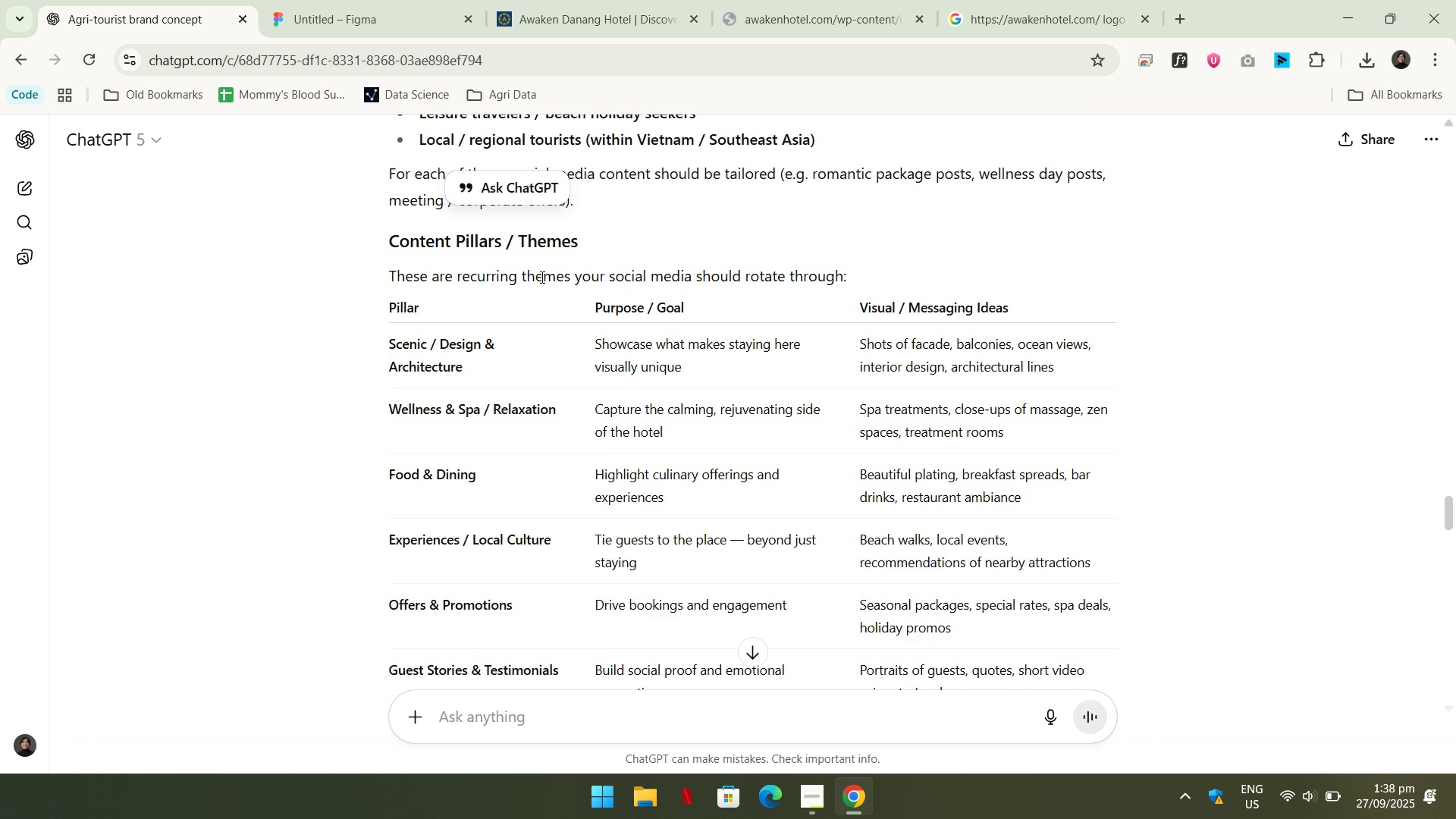 
scroll: coordinate [541, 300], scroll_direction: up, amount: 3.0
 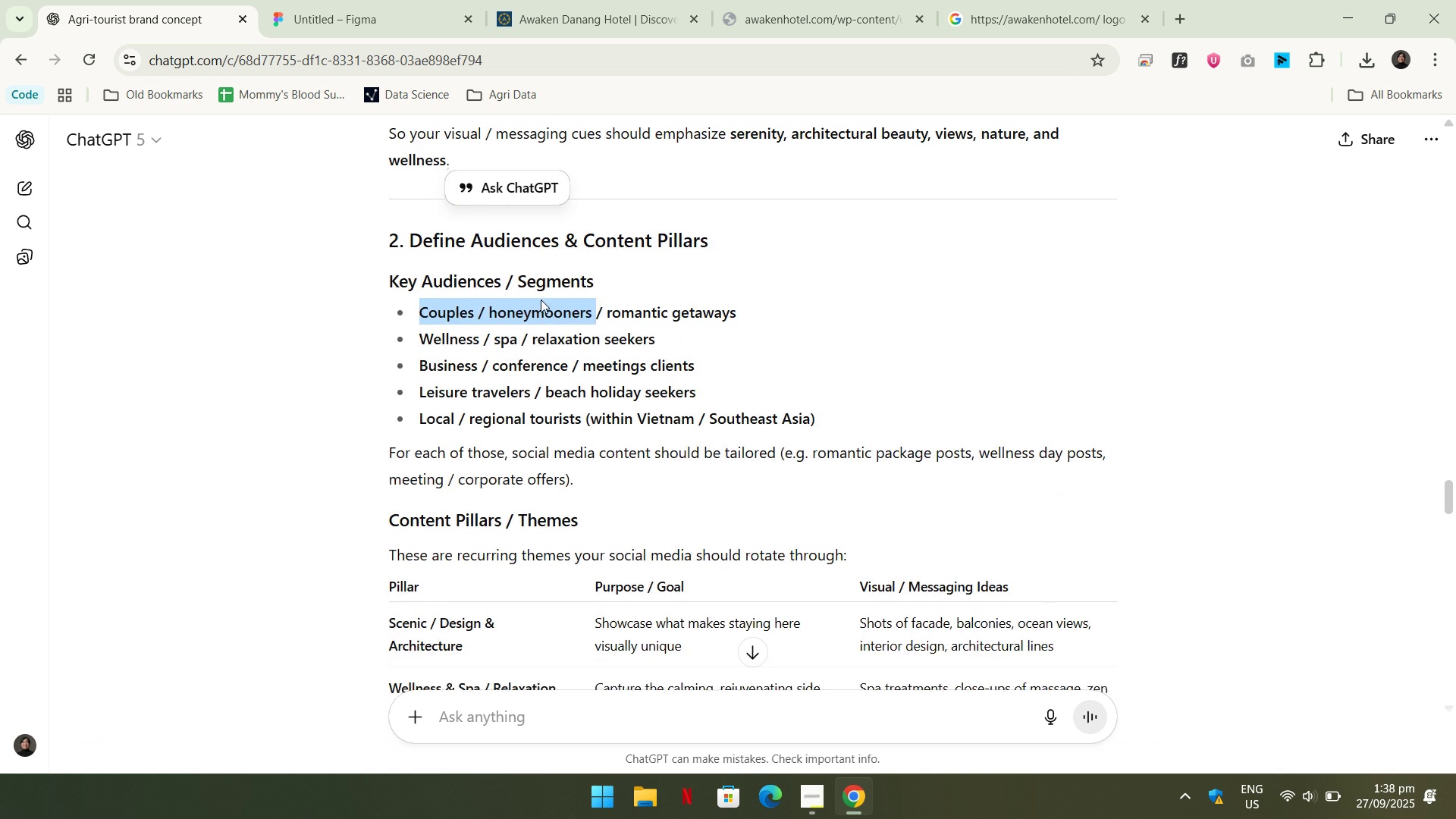 
scroll: coordinate [541, 300], scroll_direction: down, amount: 6.0
 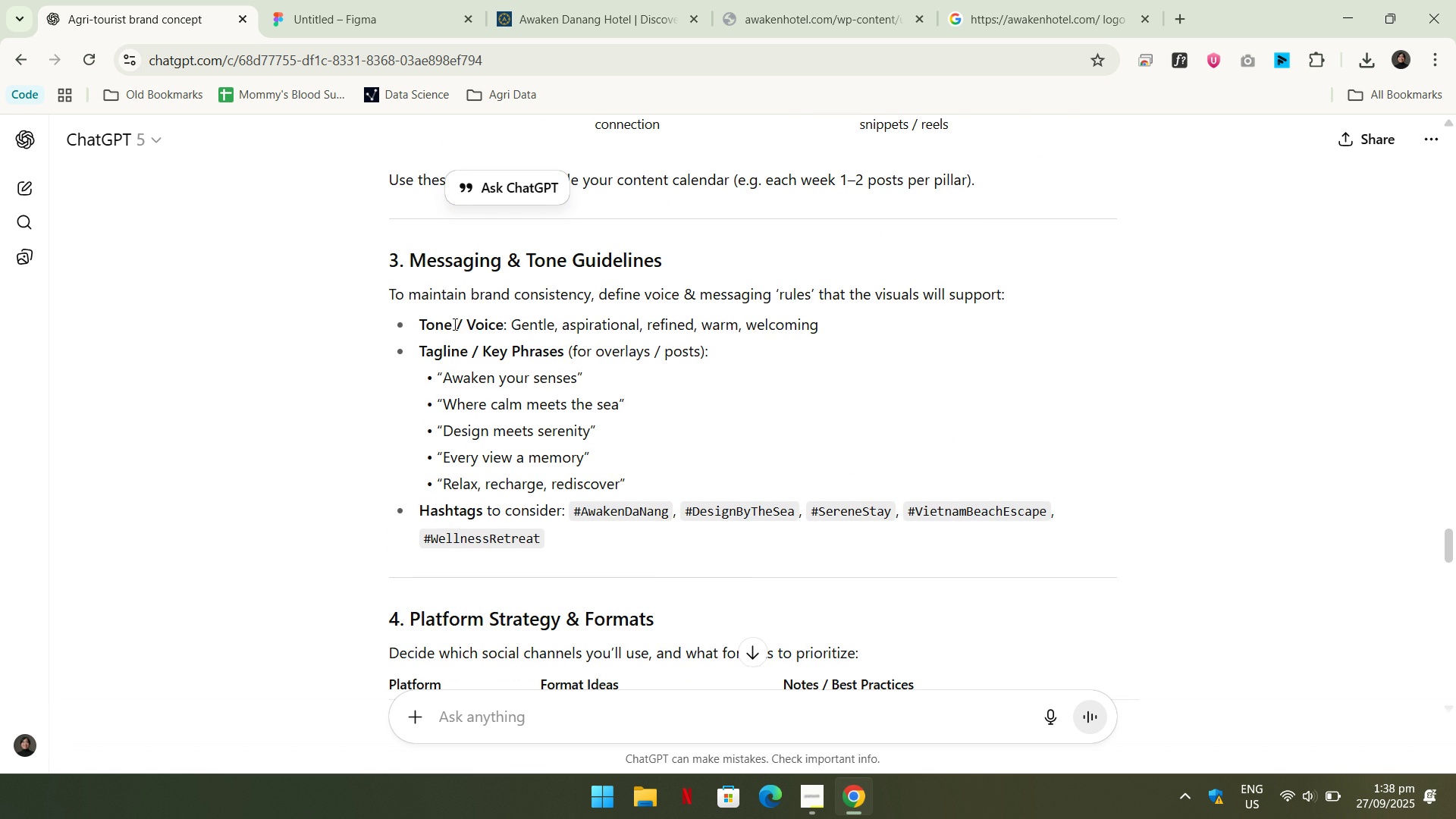 
double_click([451, 326])
 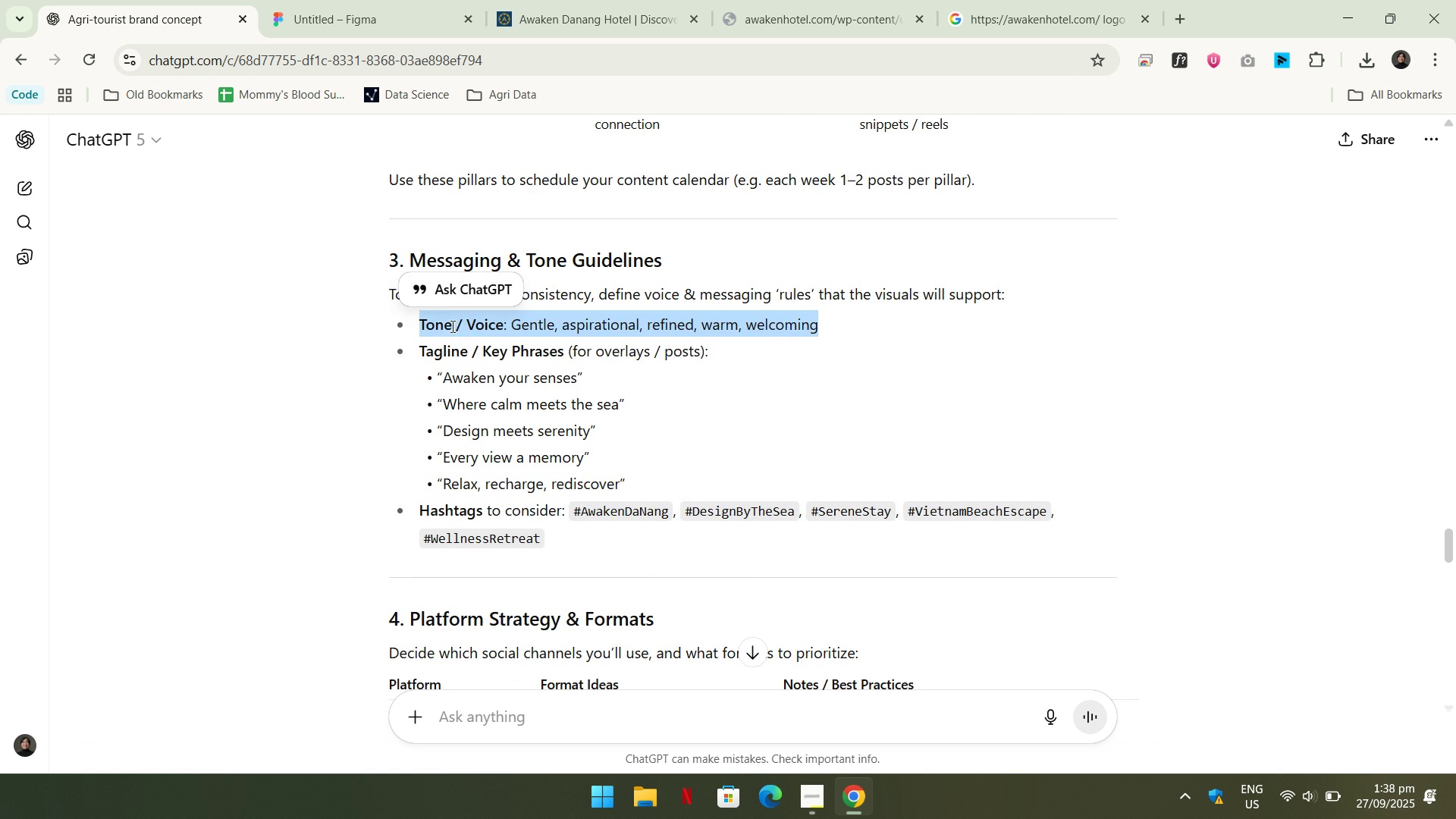 
triple_click([451, 326])
 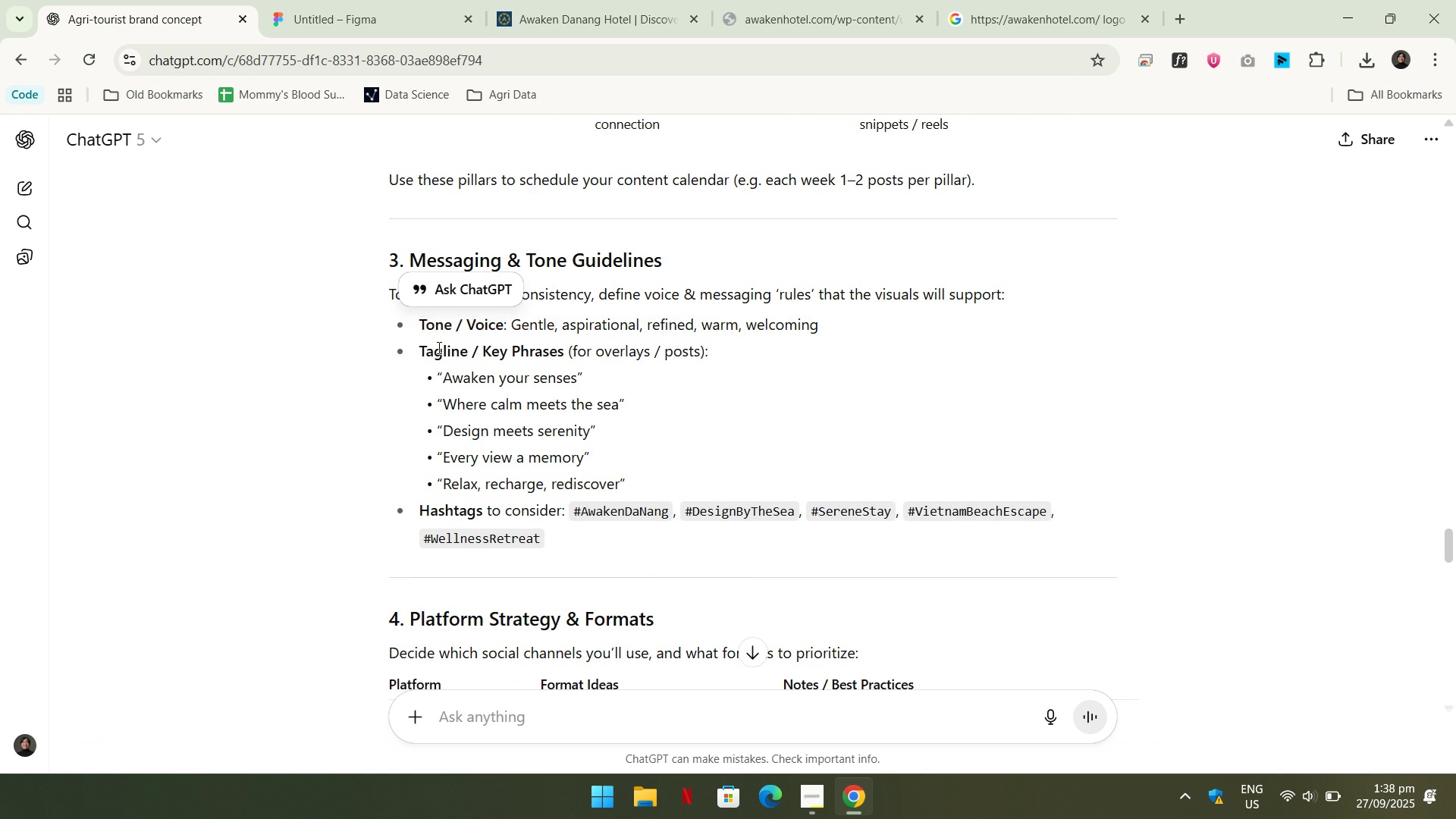 
double_click([438, 347])
 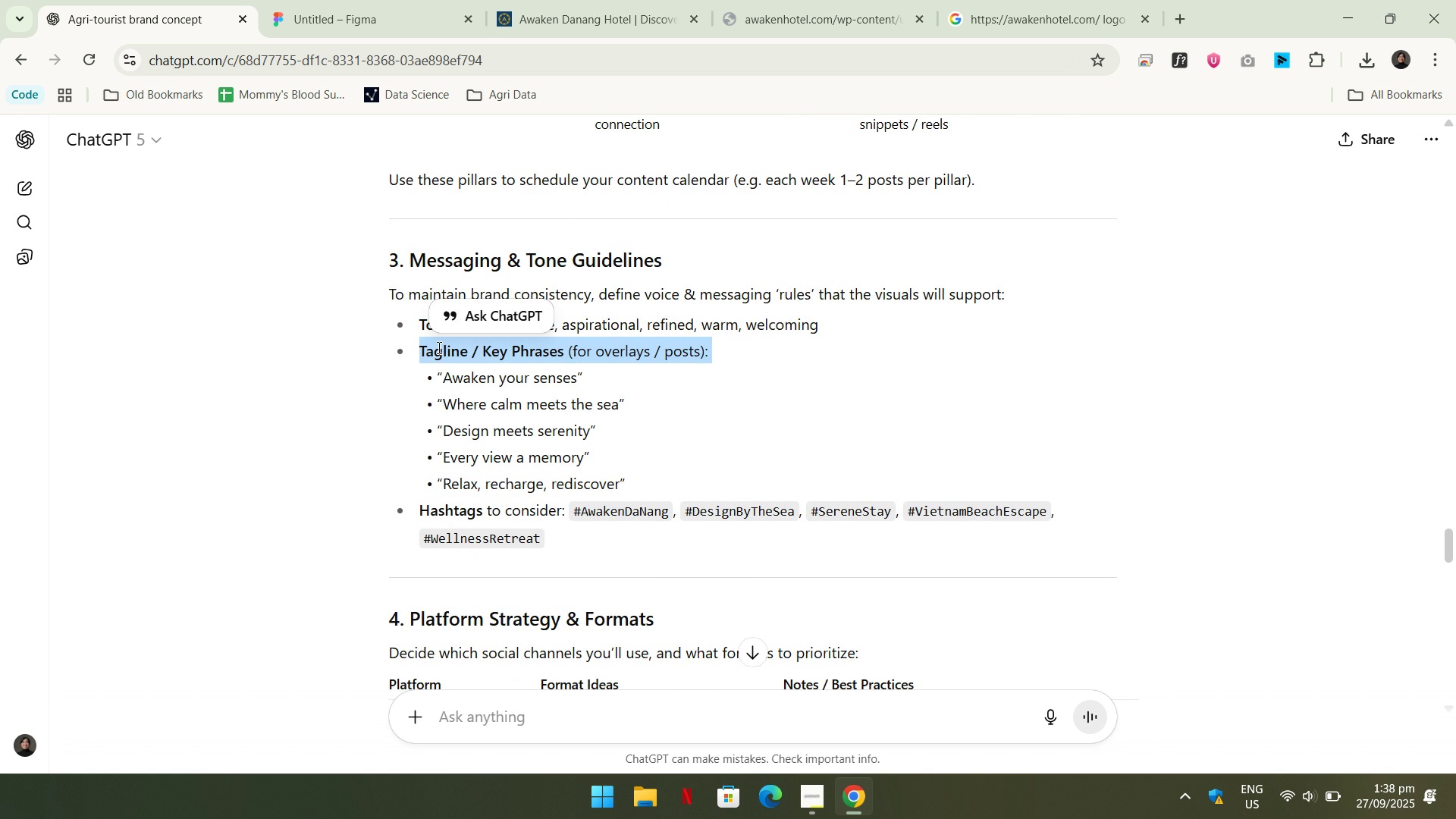 
triple_click([438, 347])
 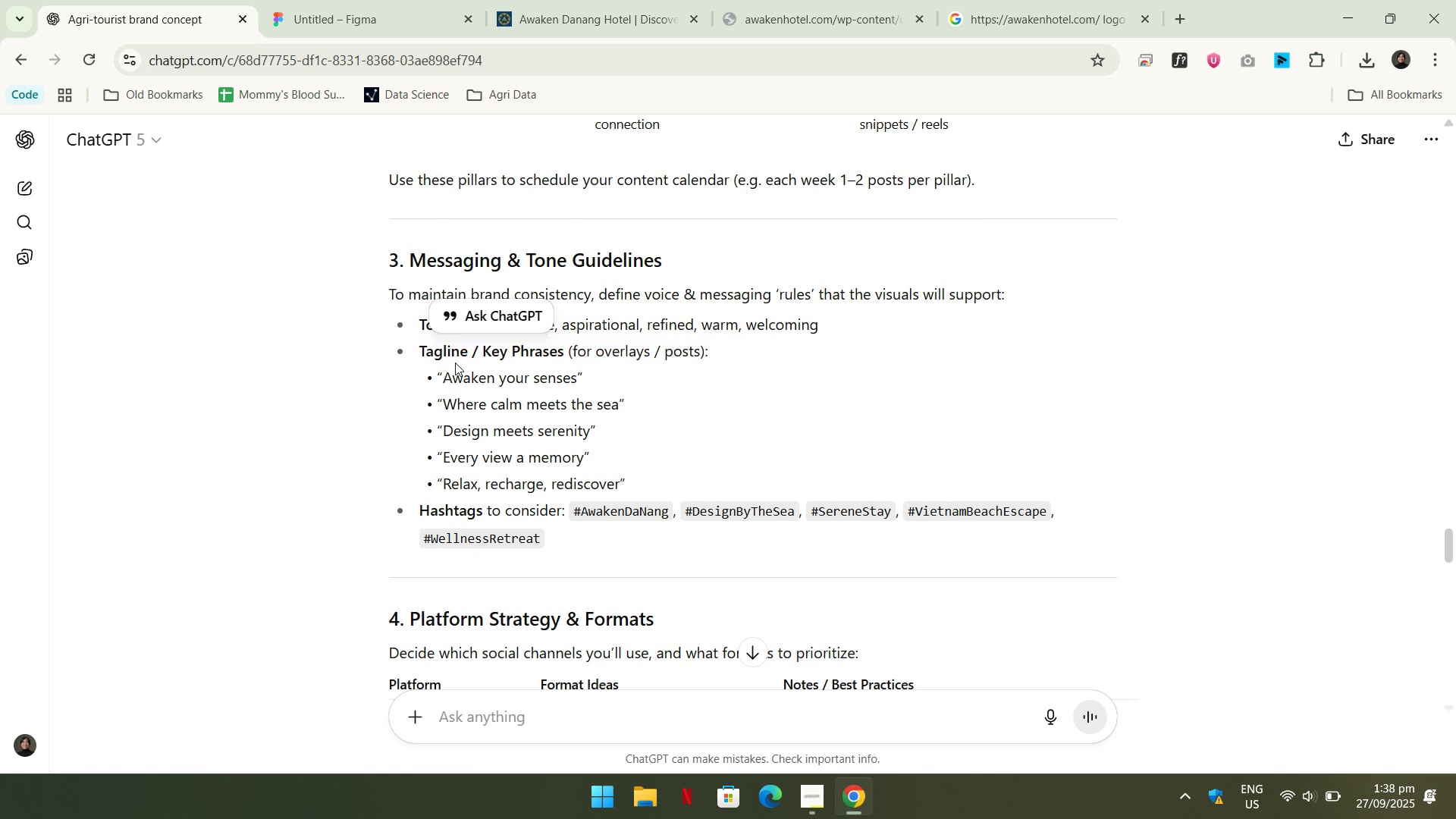 
double_click([455, 362])
 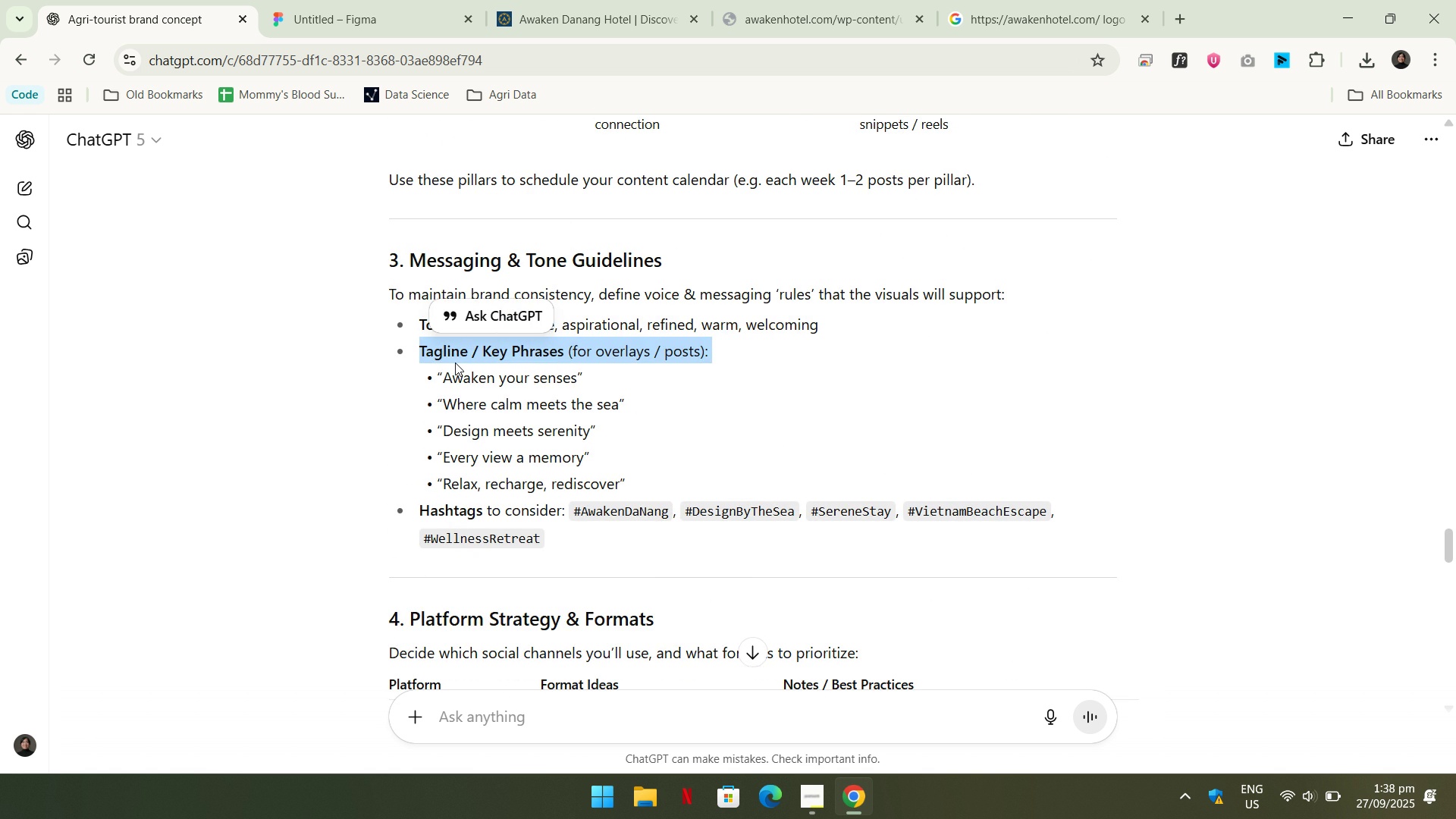 
triple_click([455, 362])
 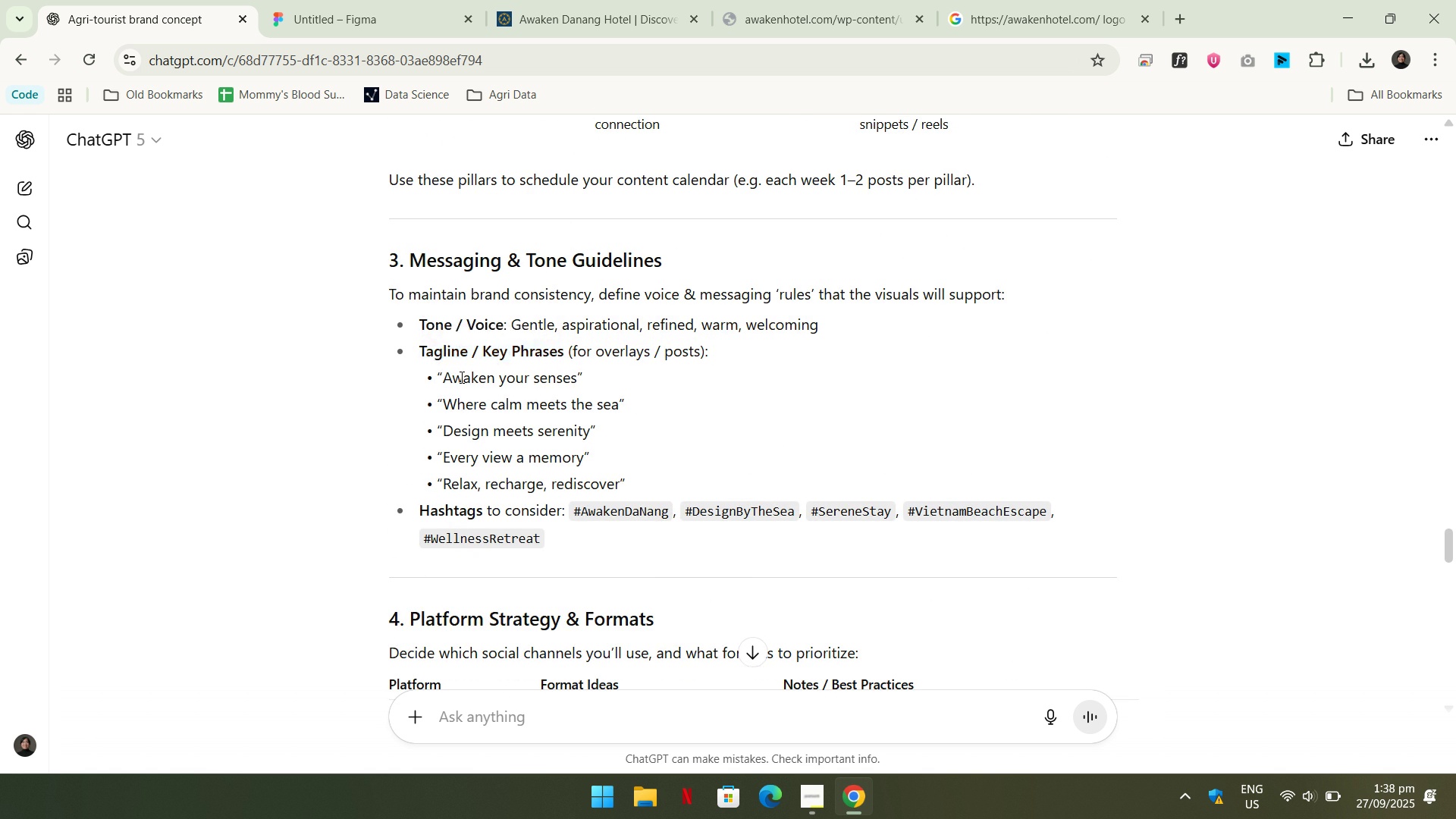 
double_click([460, 377])
 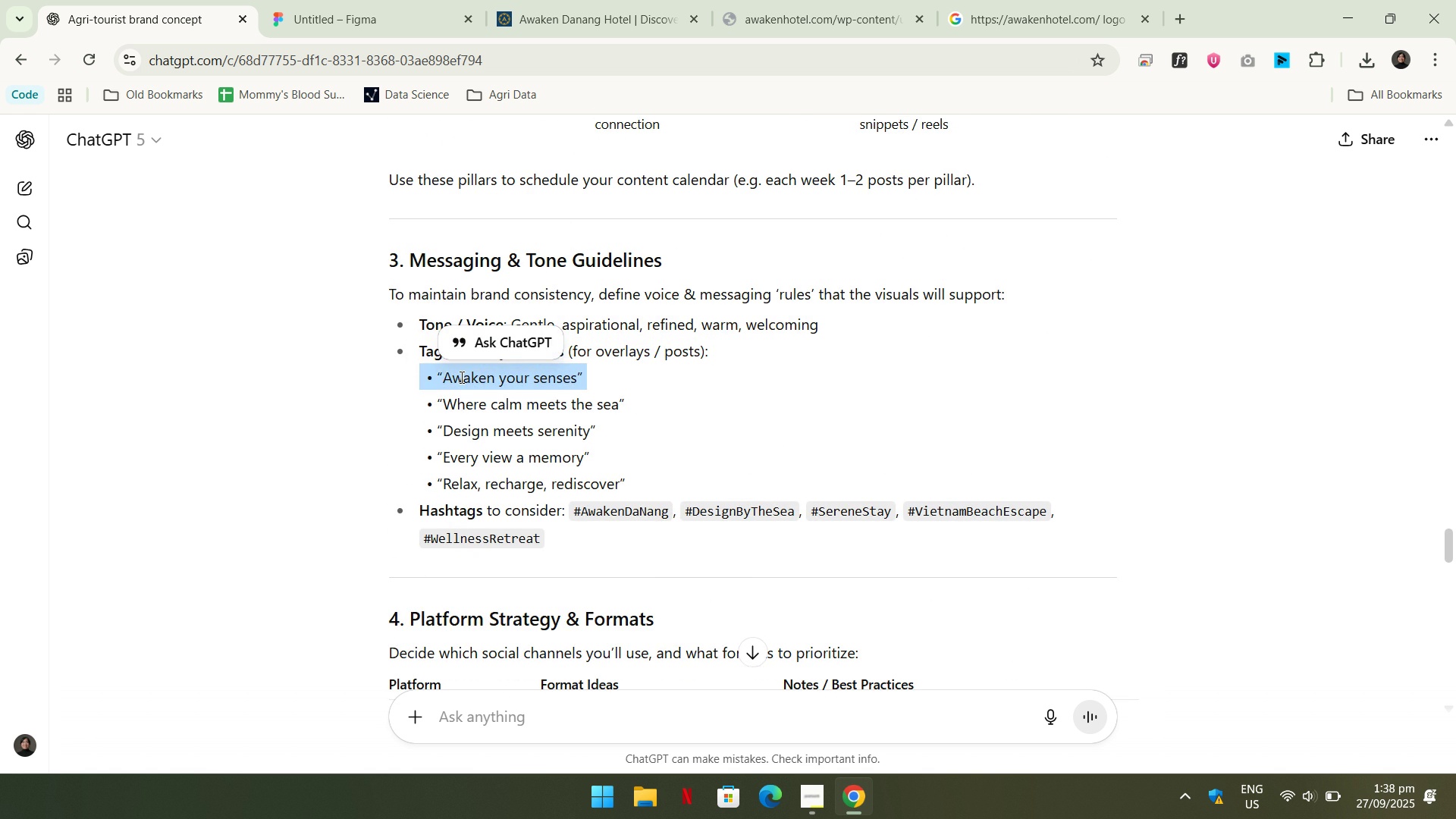 
triple_click([460, 377])
 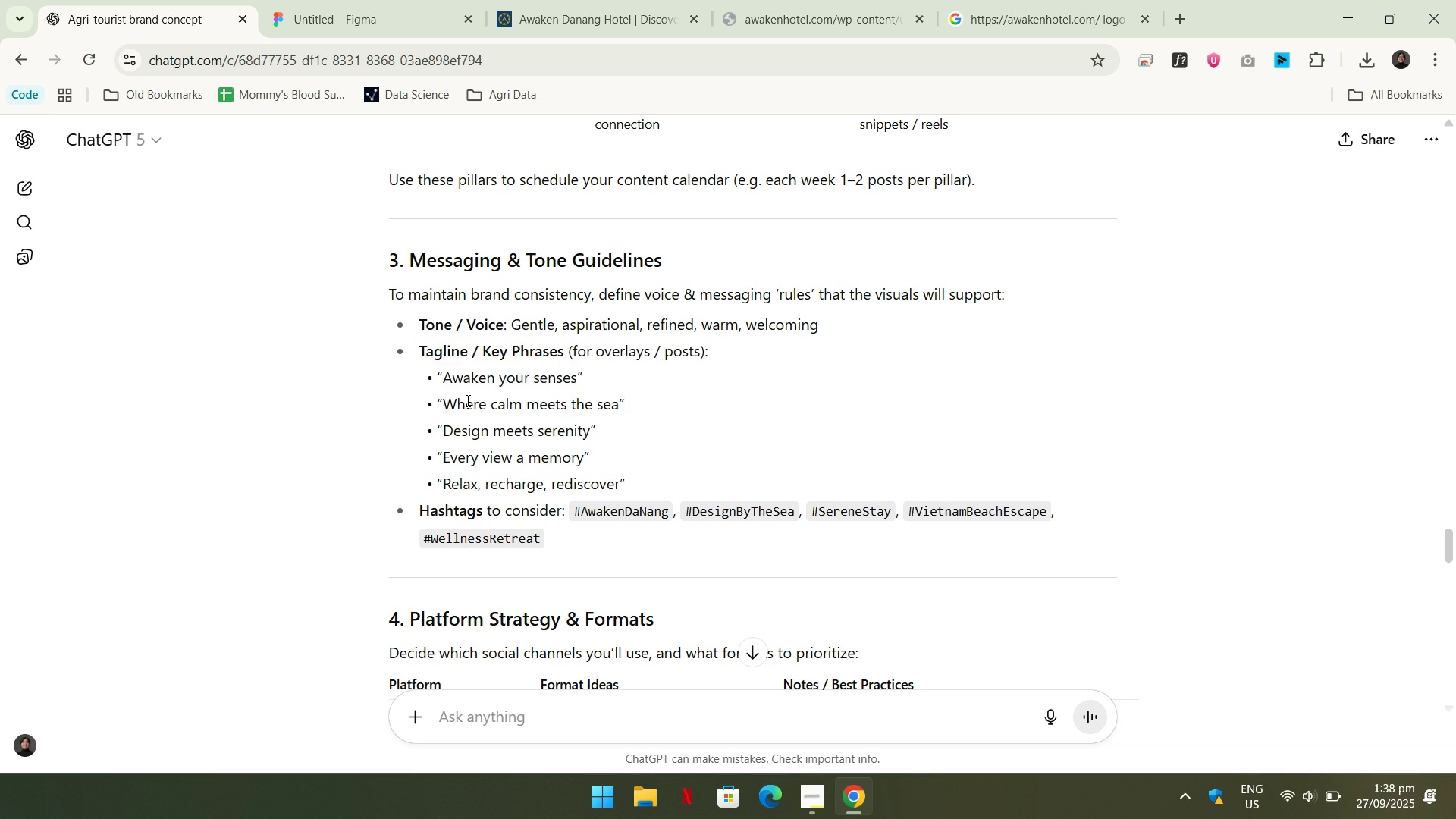 
double_click([466, 400])
 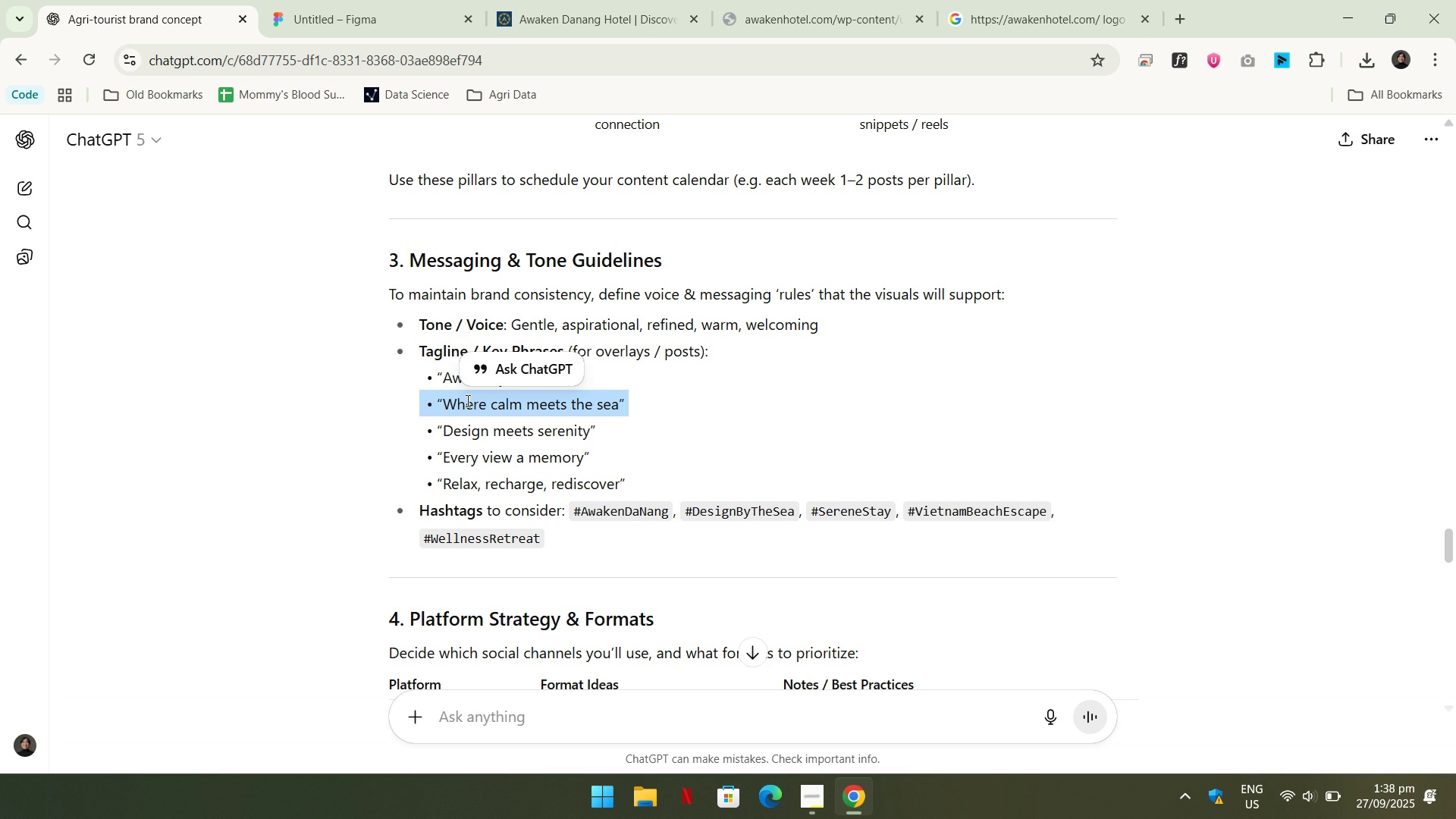 
triple_click([466, 400])
 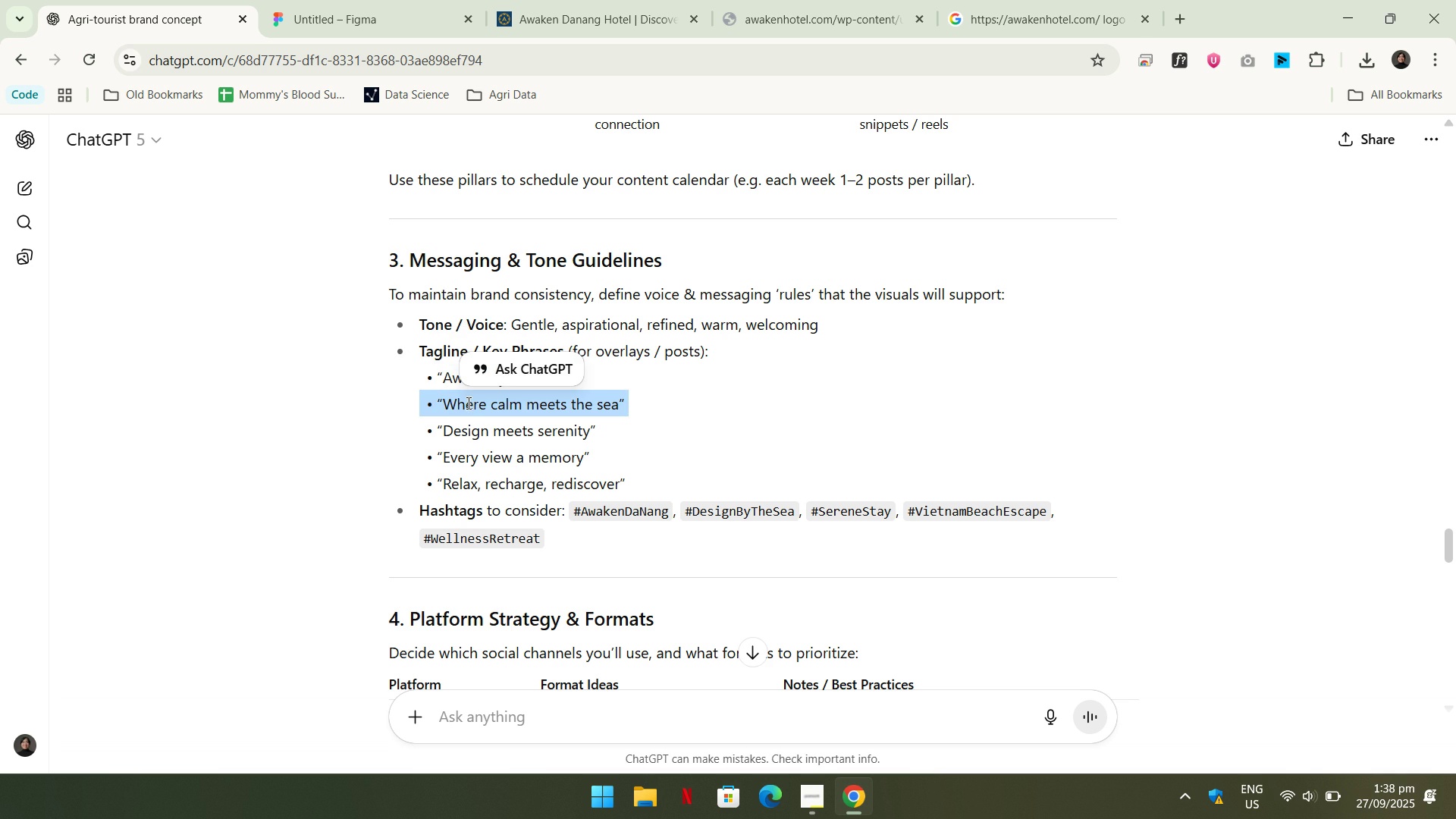 
triple_click([466, 400])
 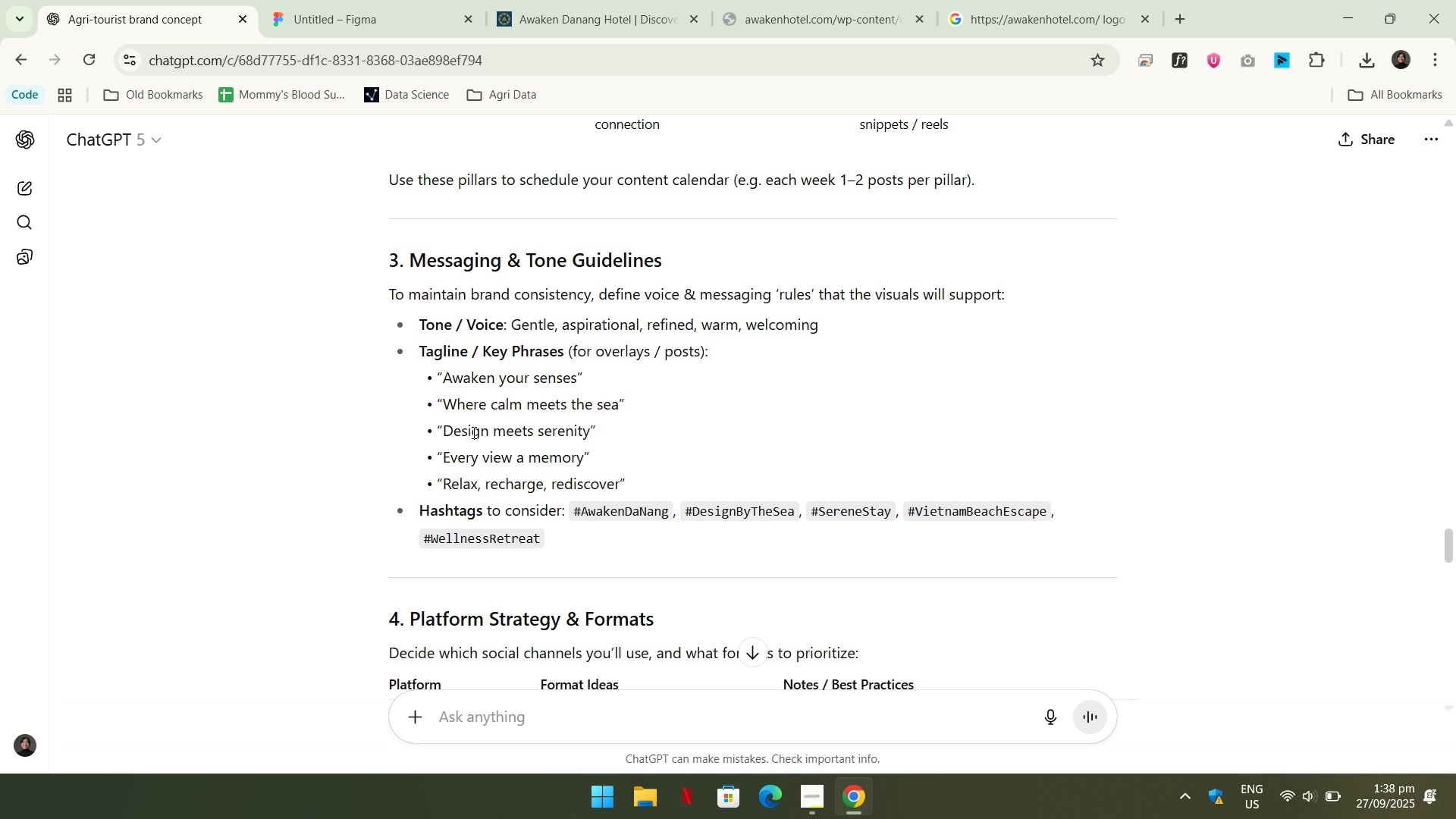 
double_click([472, 432])
 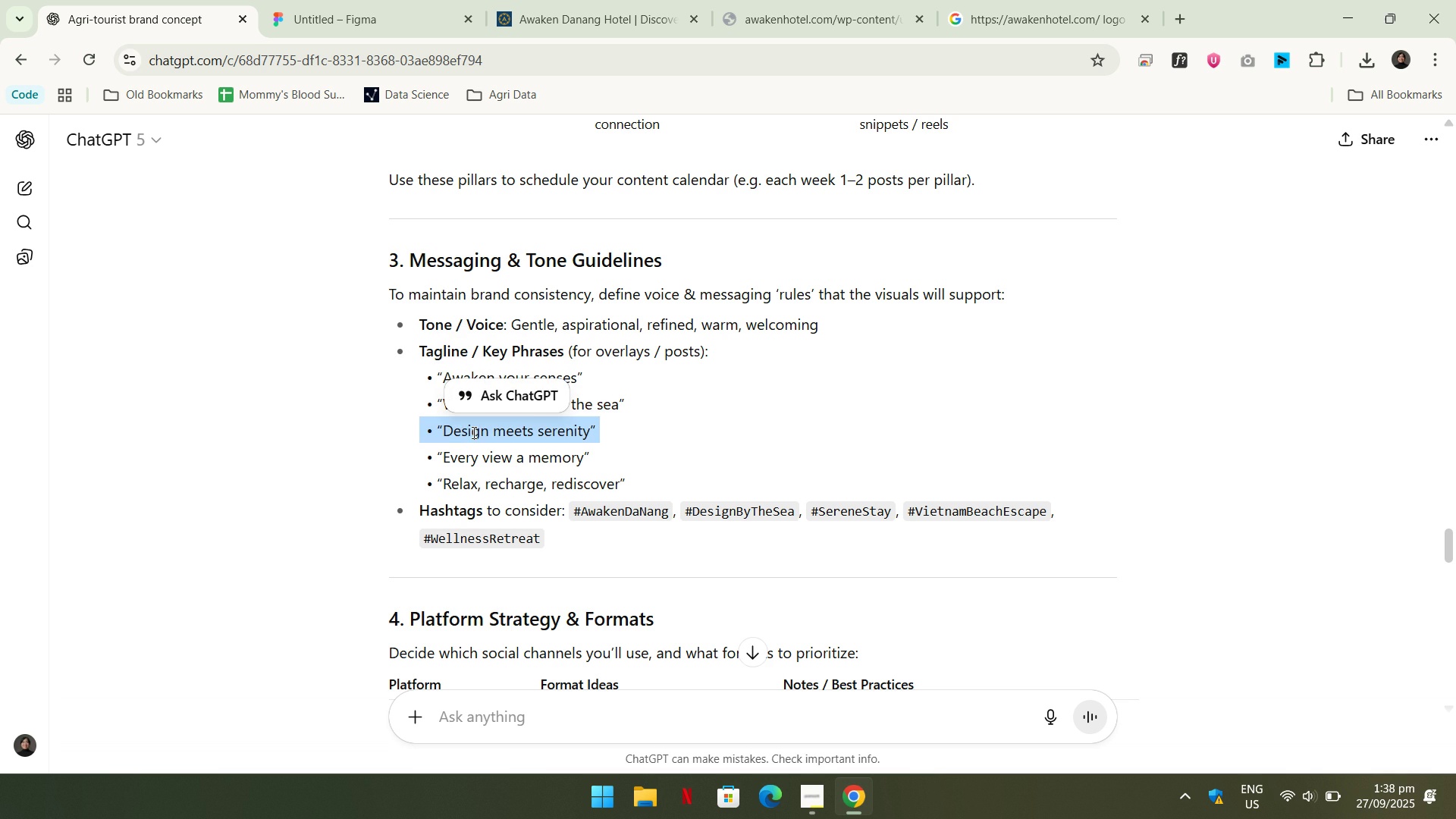 
triple_click([472, 432])
 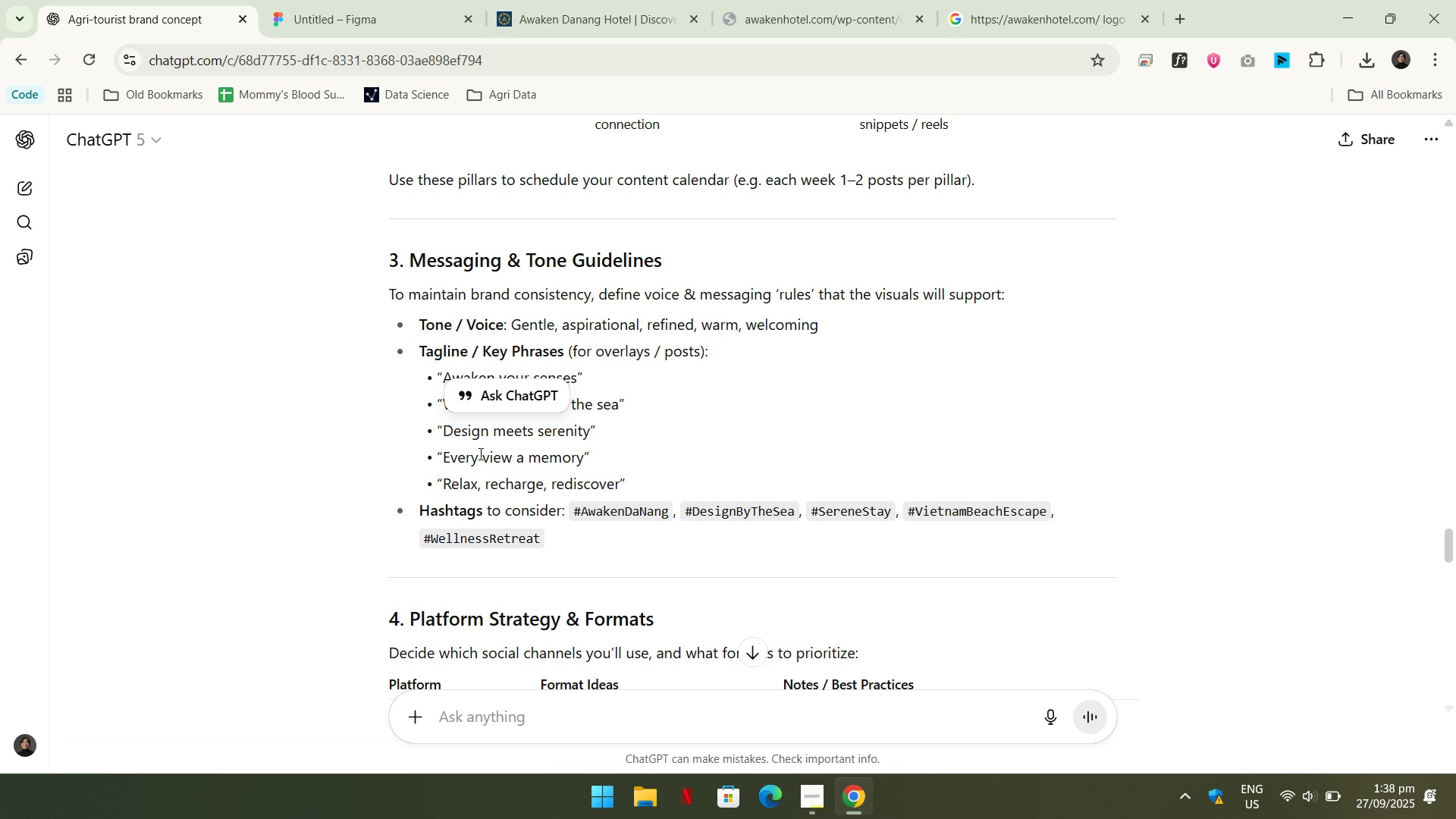 
double_click([479, 453])
 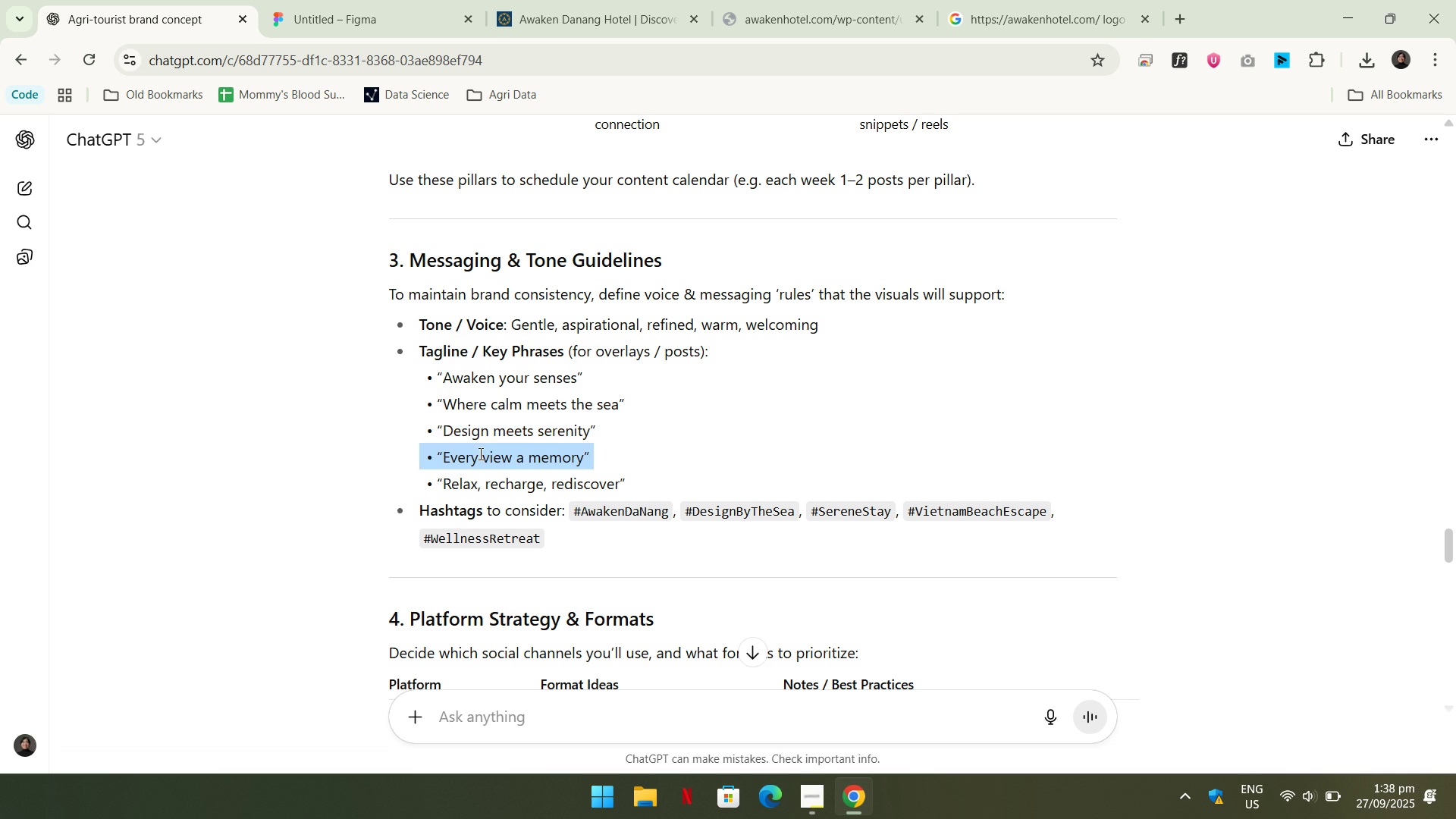 
triple_click([479, 453])
 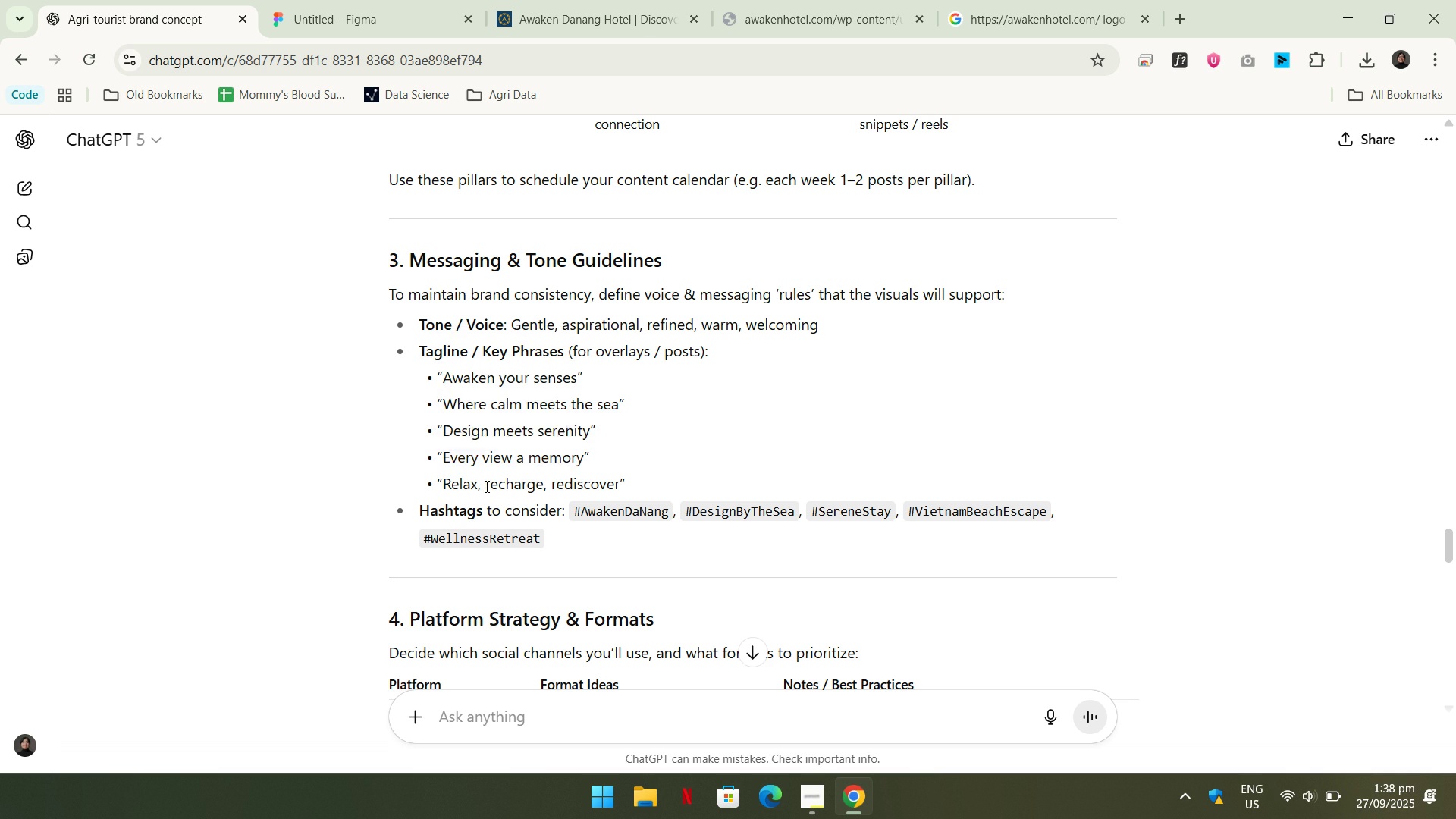 
double_click([485, 486])
 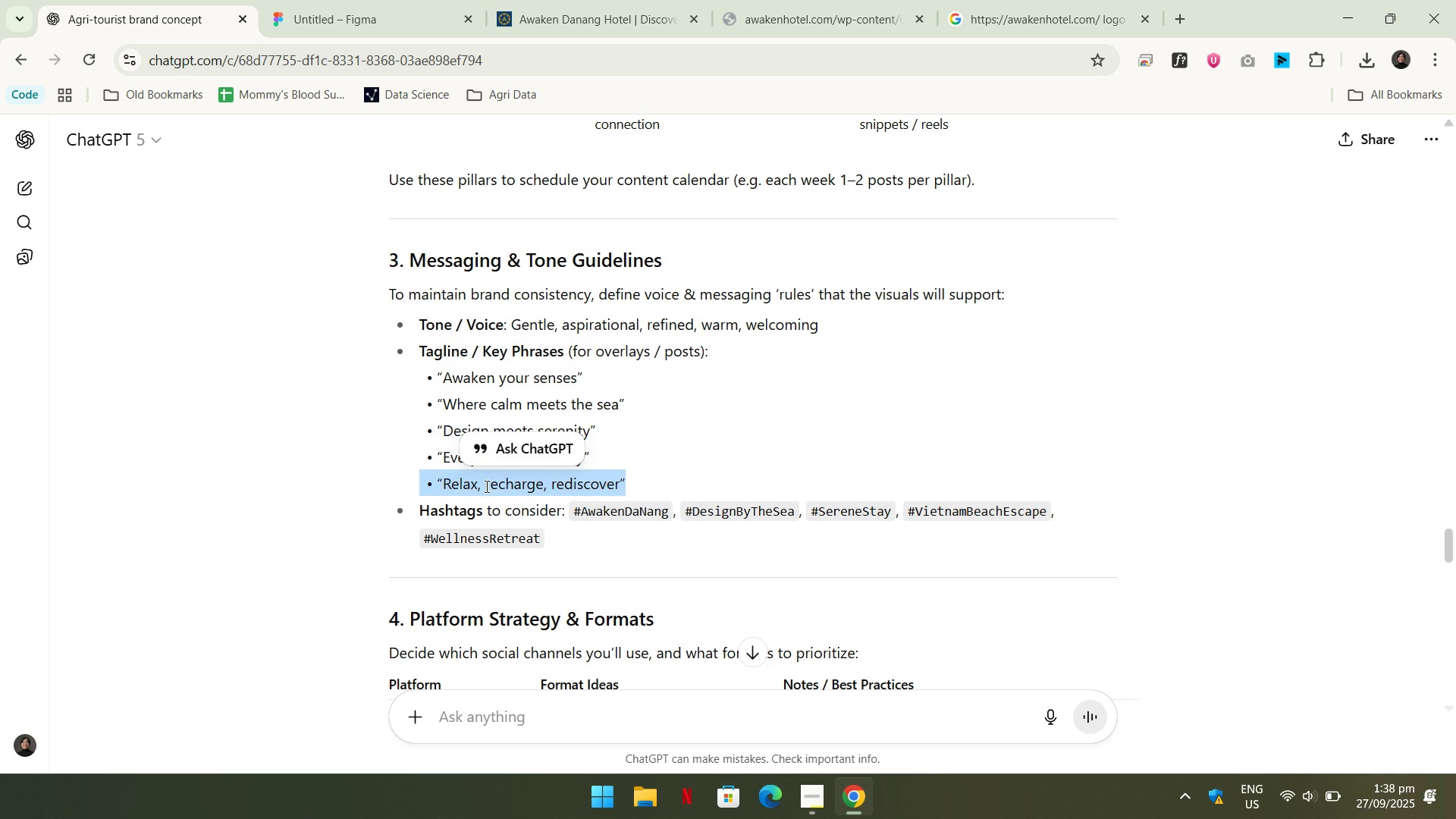 
triple_click([485, 486])
 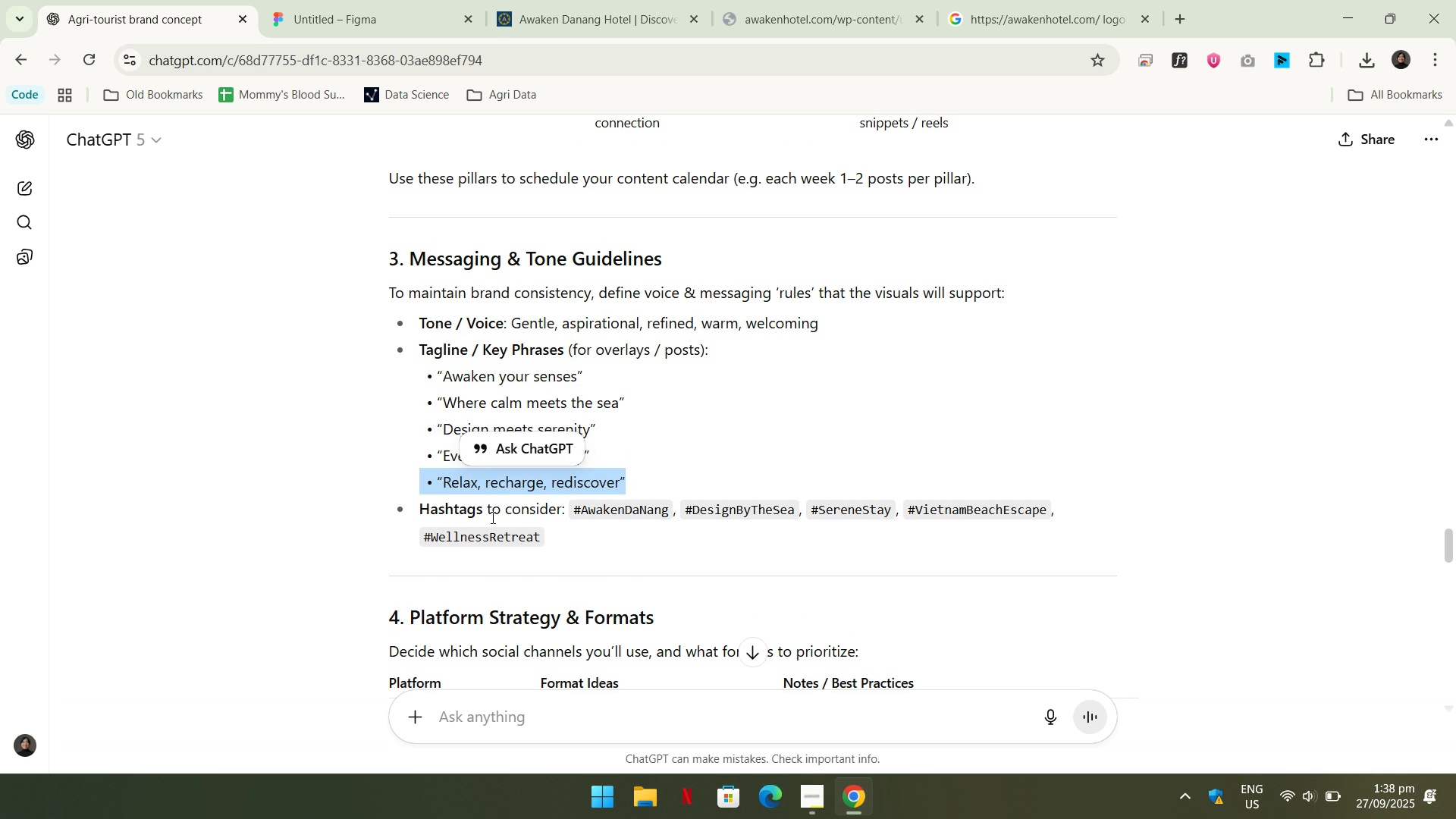 
scroll: coordinate [495, 505], scroll_direction: down, amount: 4.0
 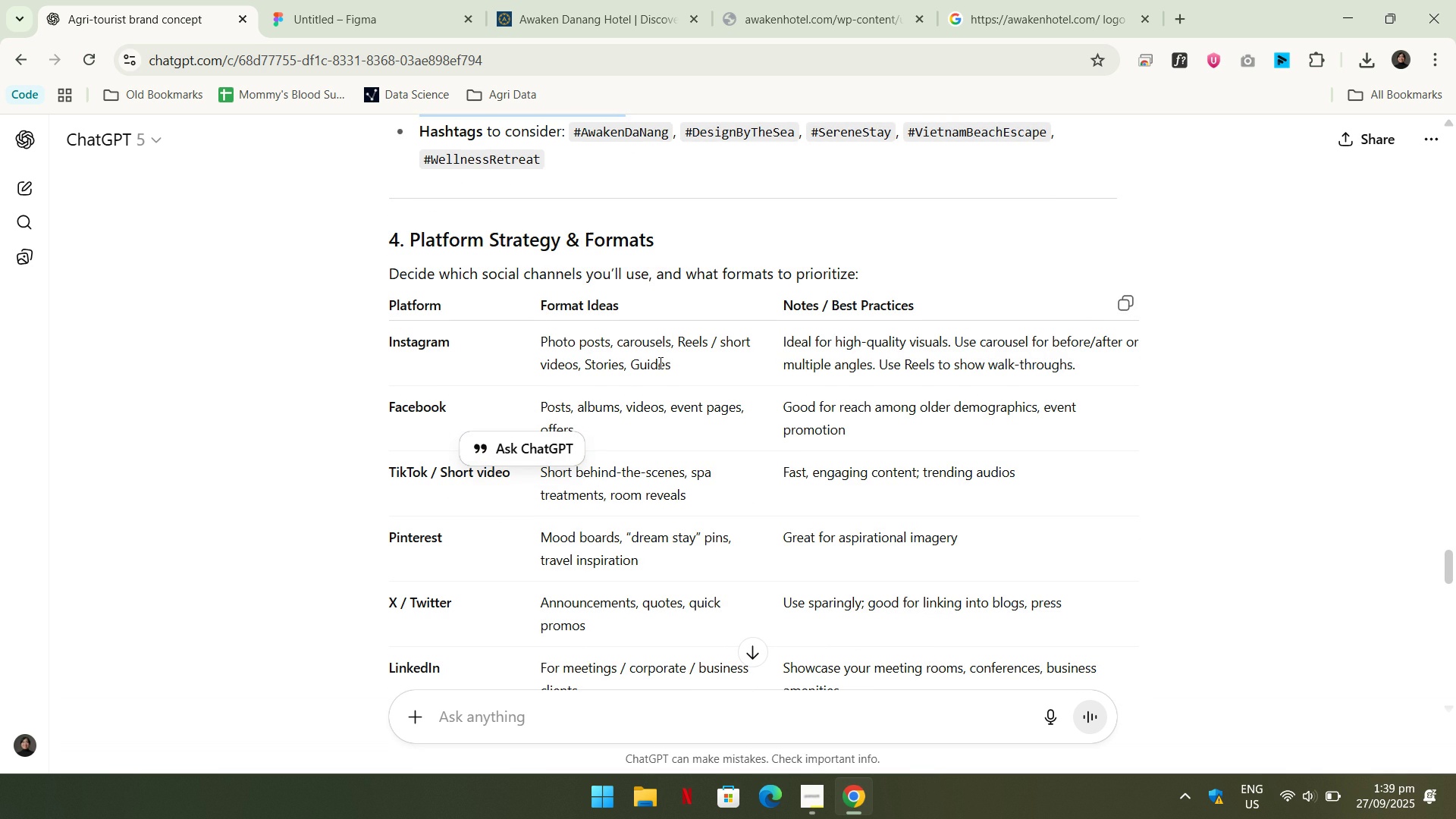 
left_click([659, 362])
 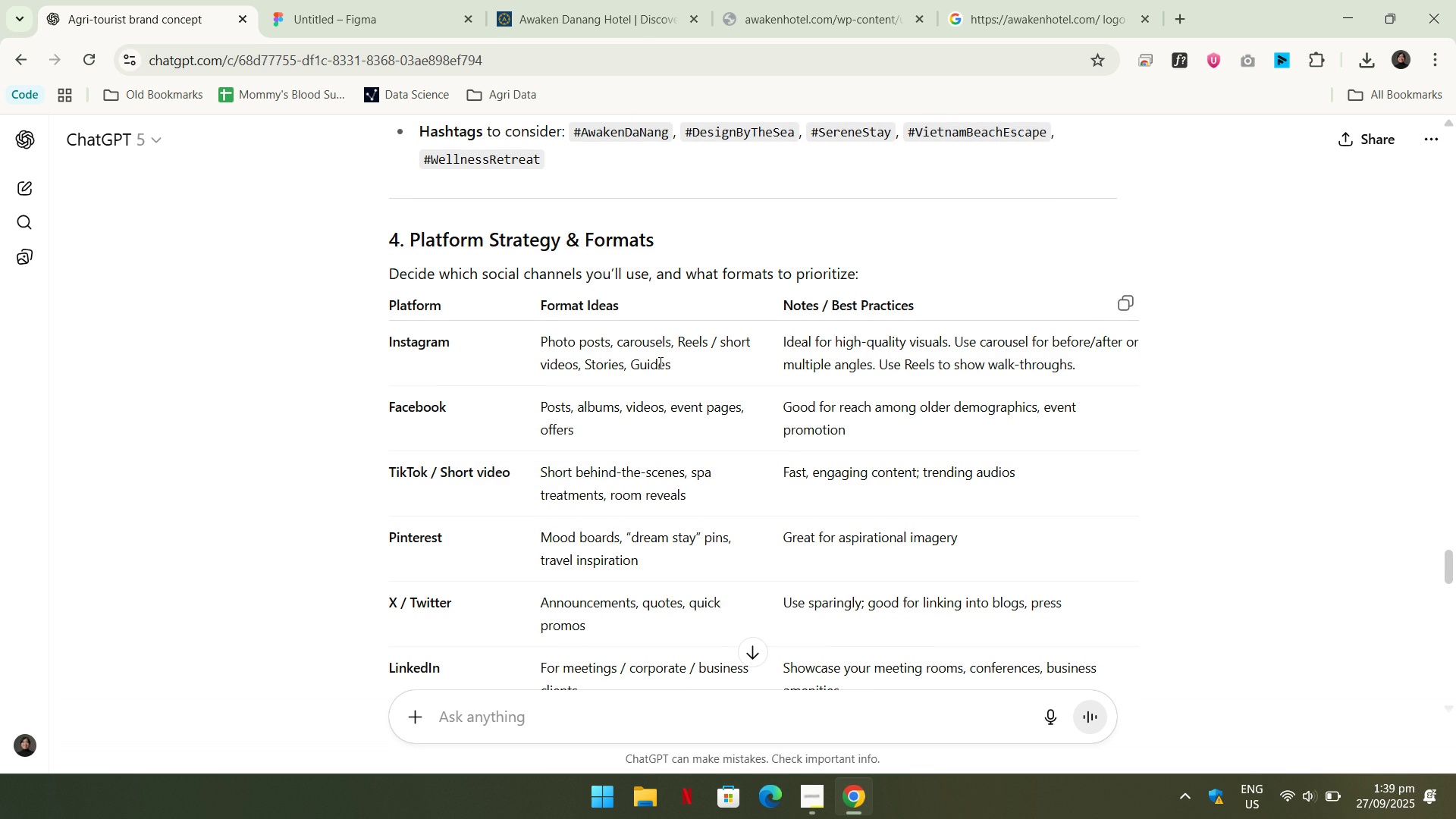 
scroll: coordinate [659, 362], scroll_direction: down, amount: 4.0
 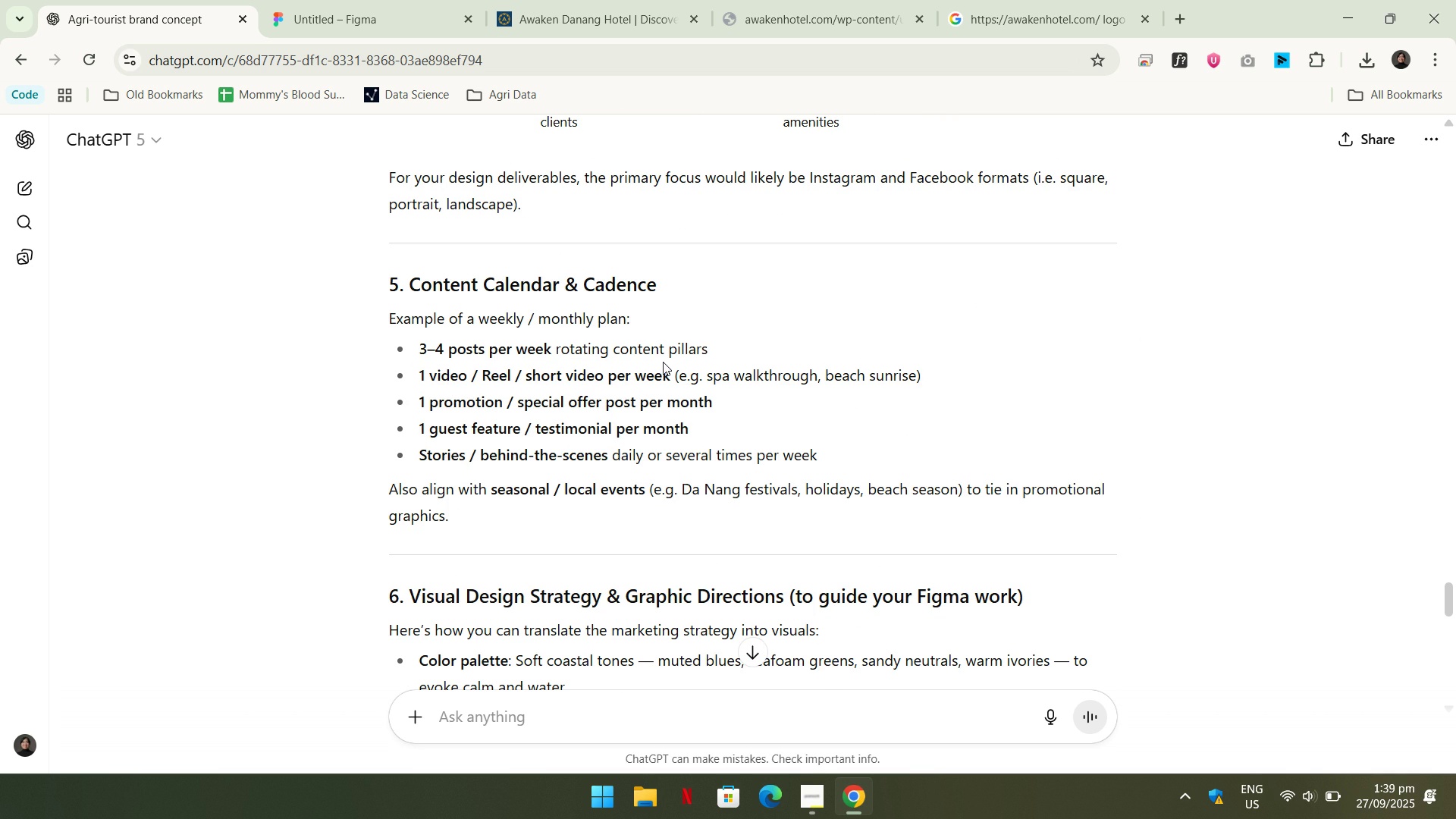 
left_click([824, 808])